 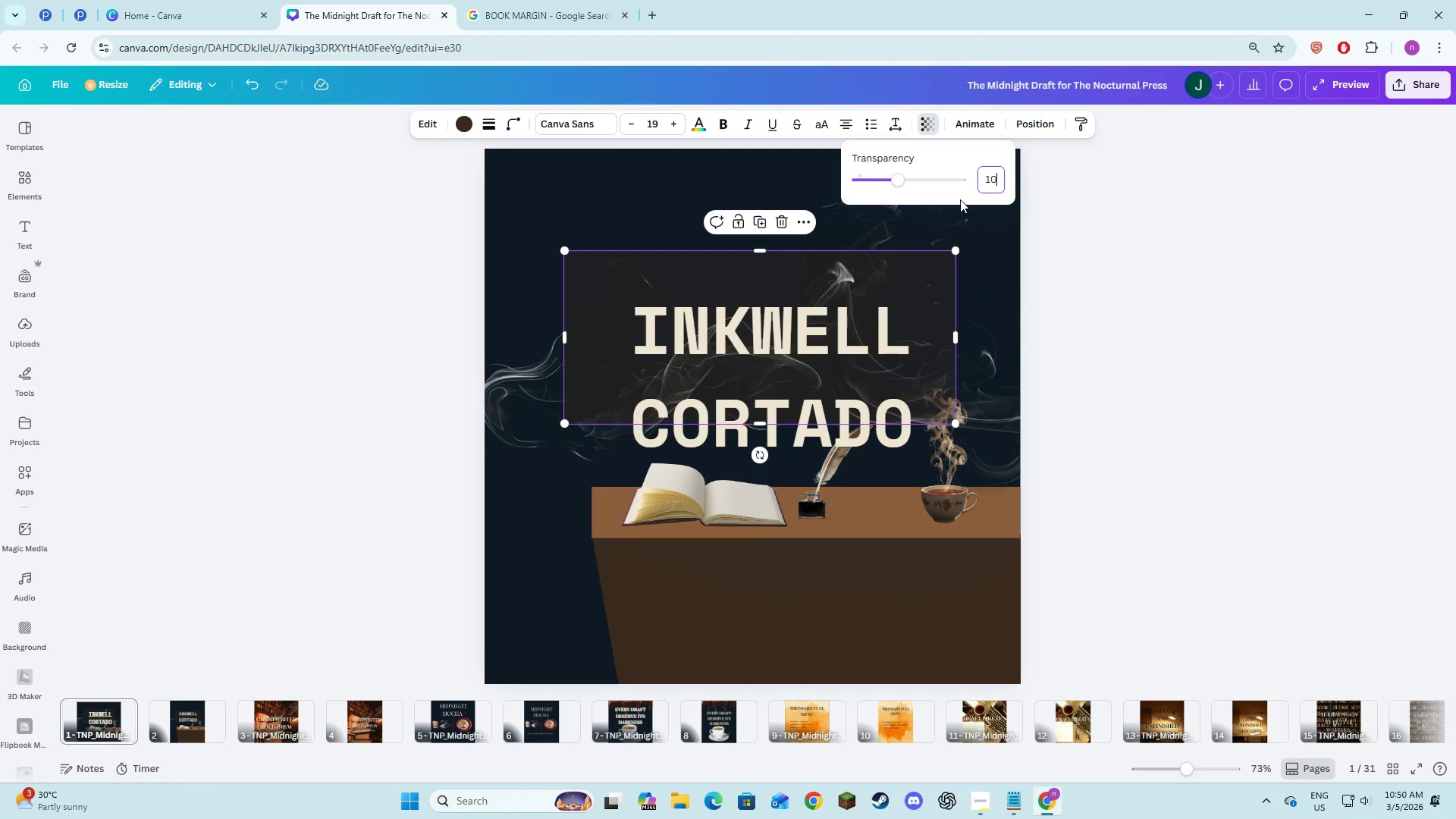 
key(Numpad0)
 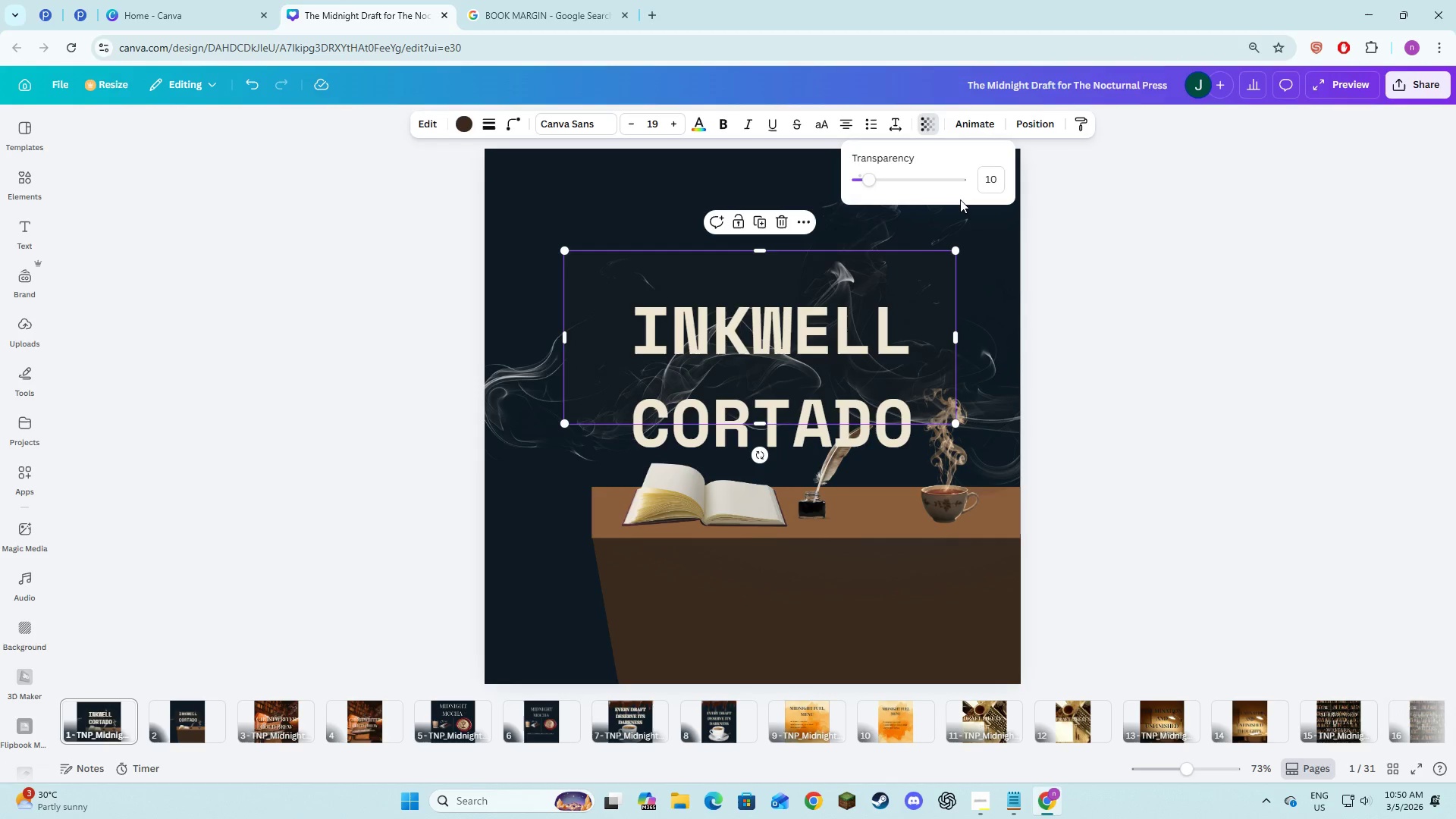 
key(NumpadEnter)
 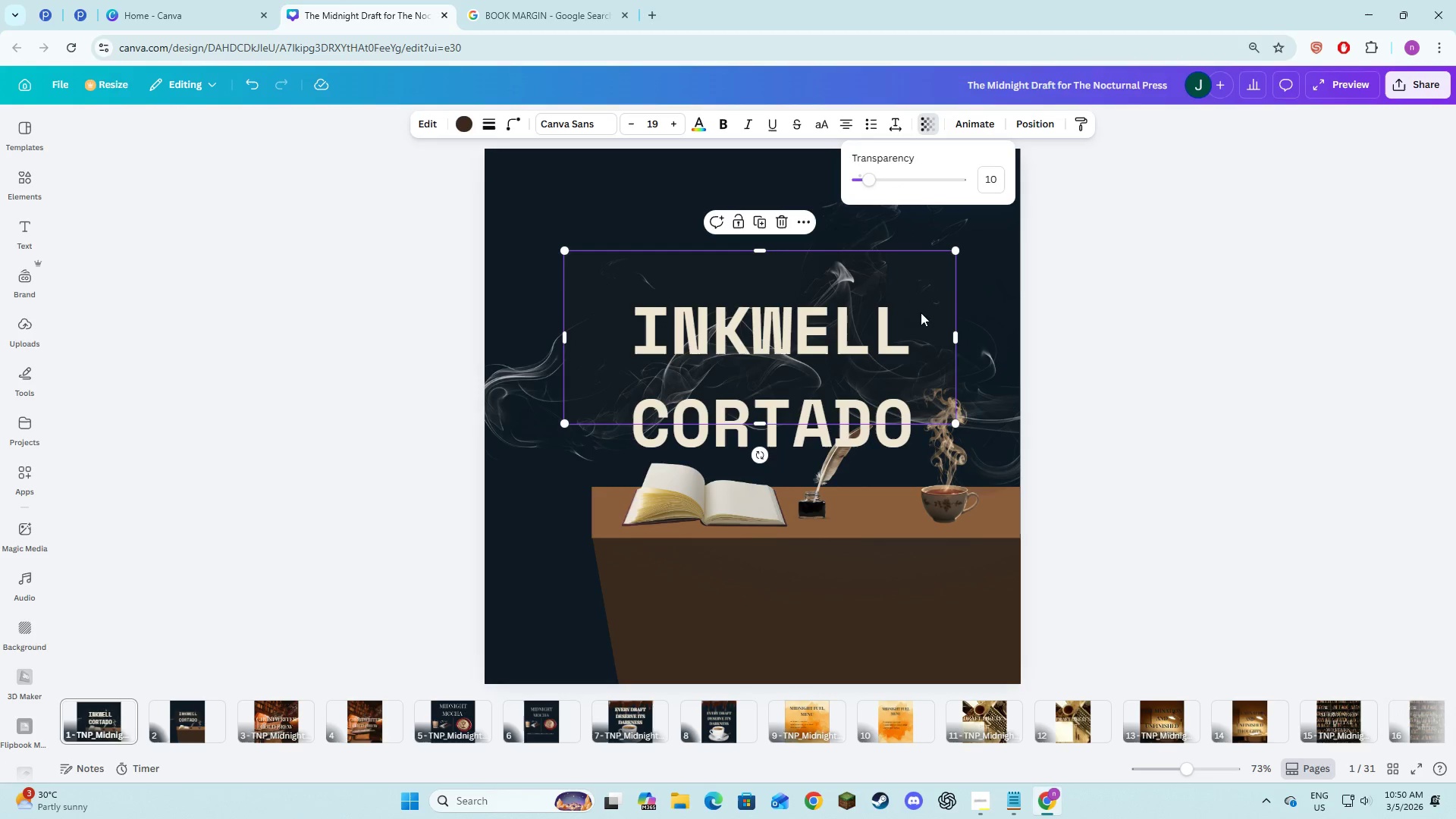 
left_click([778, 416])
 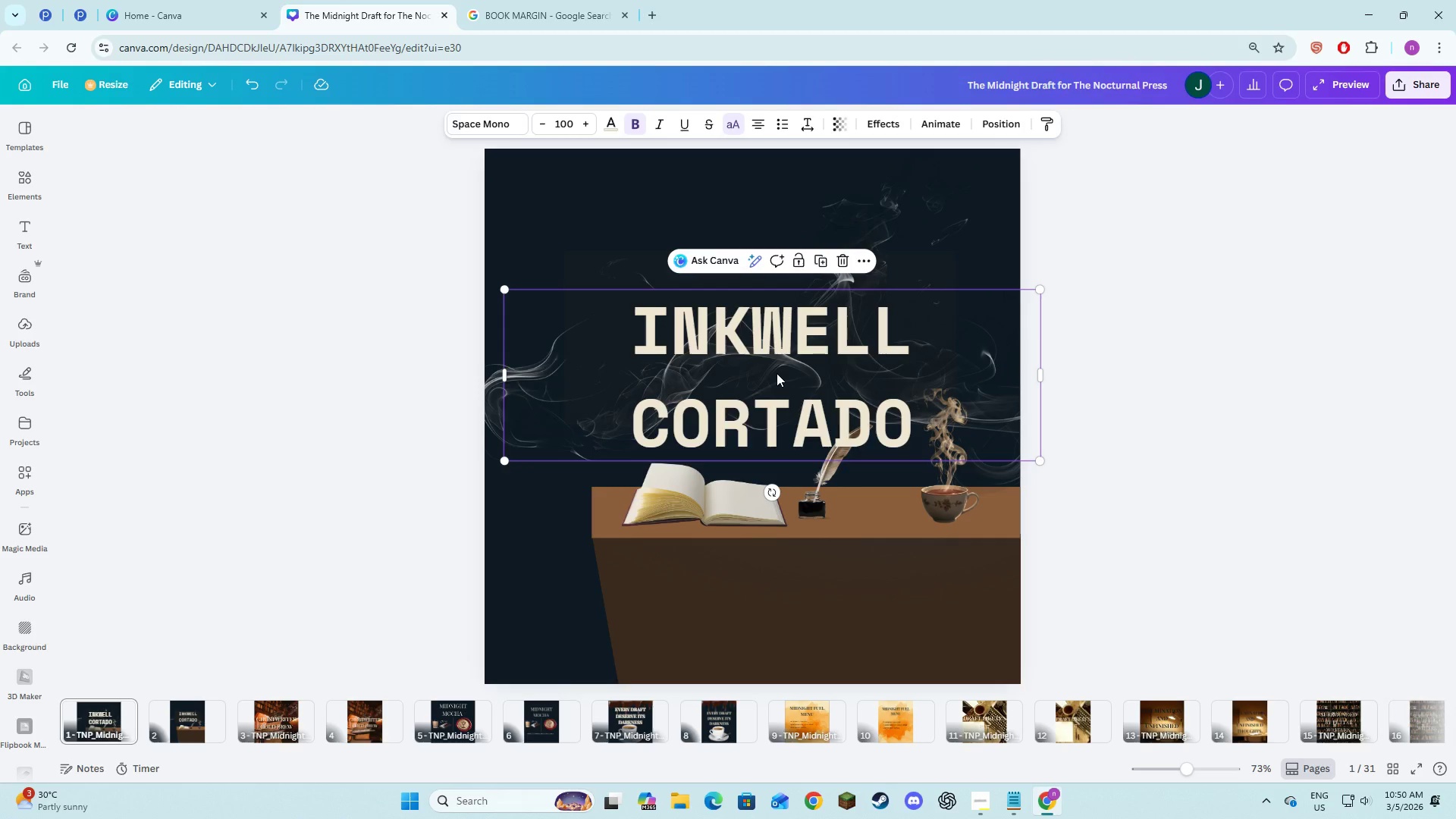 
left_click([765, 376])
 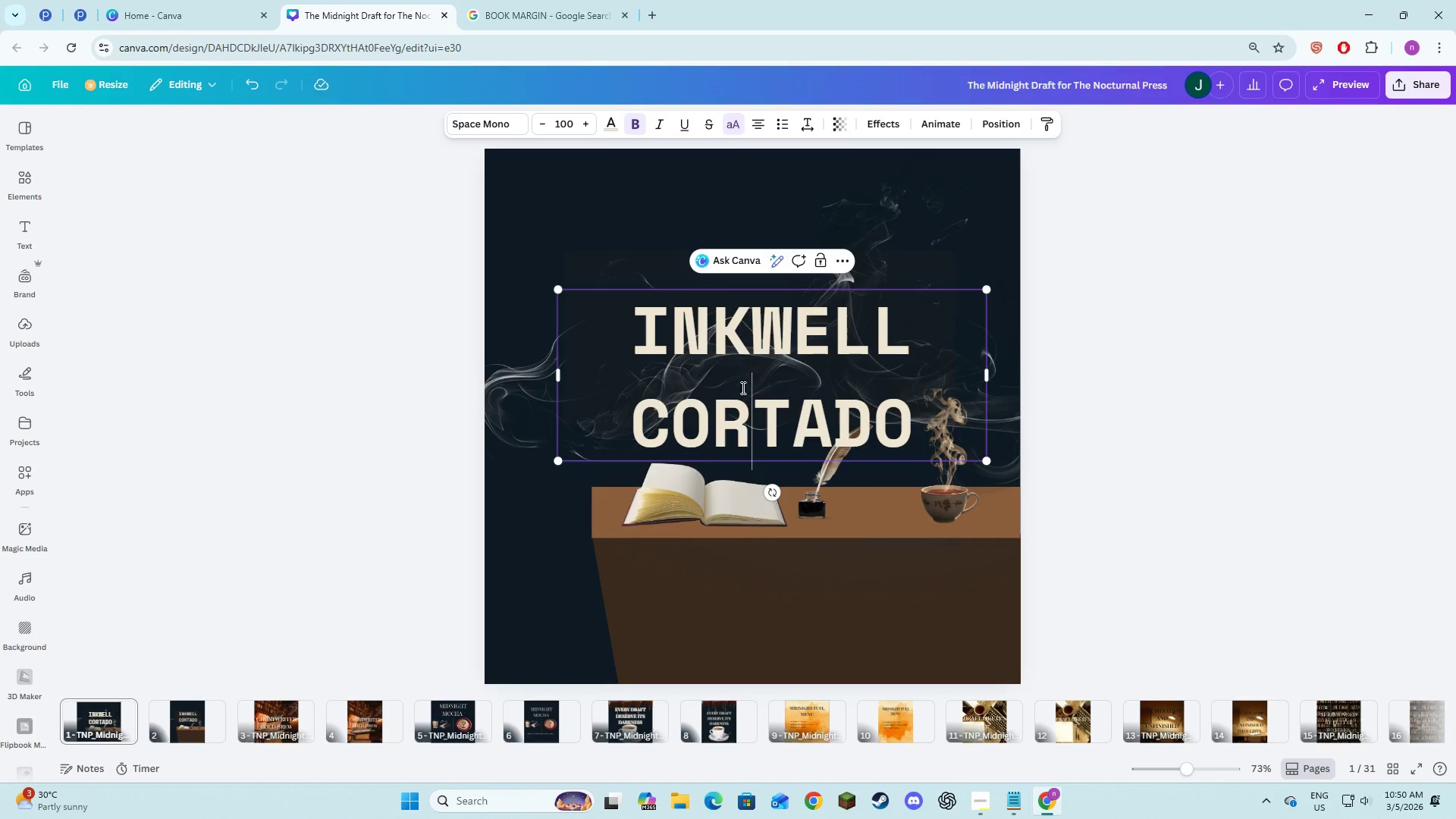 
left_click_drag(start_coordinate=[747, 389], to_coordinate=[716, 367])
 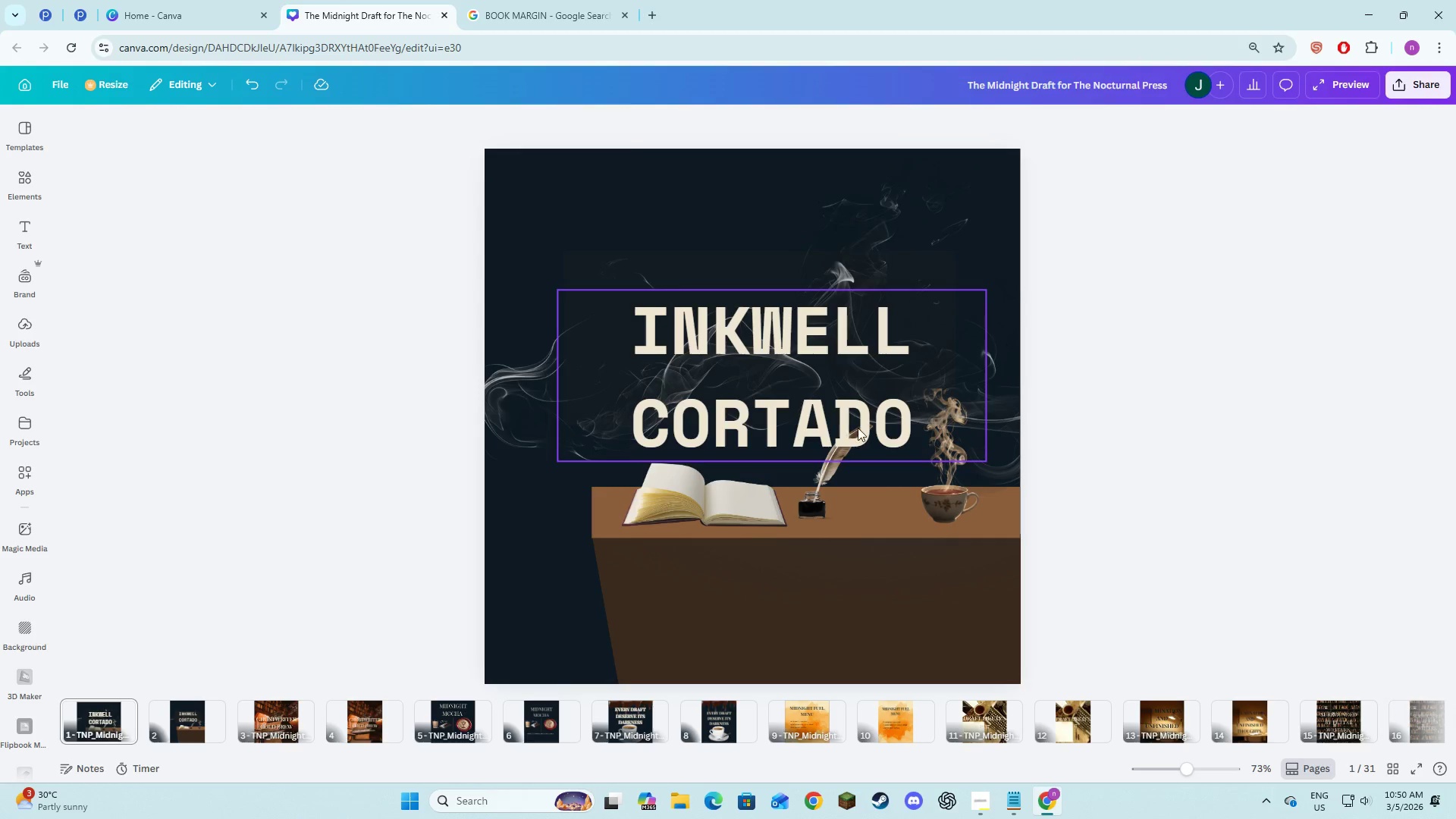 
double_click([858, 428])
 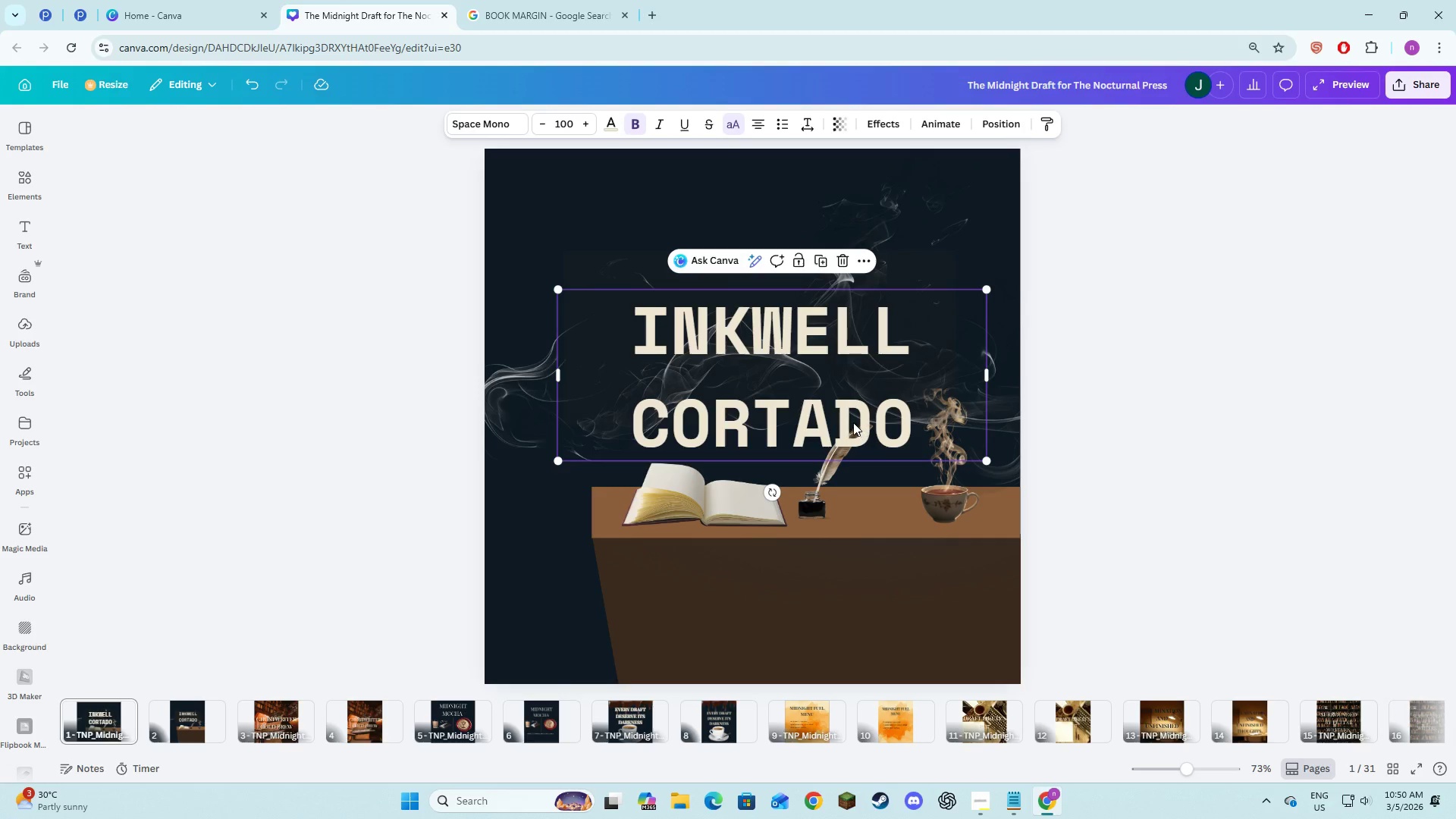 
left_click_drag(start_coordinate=[855, 423], to_coordinate=[830, 385])
 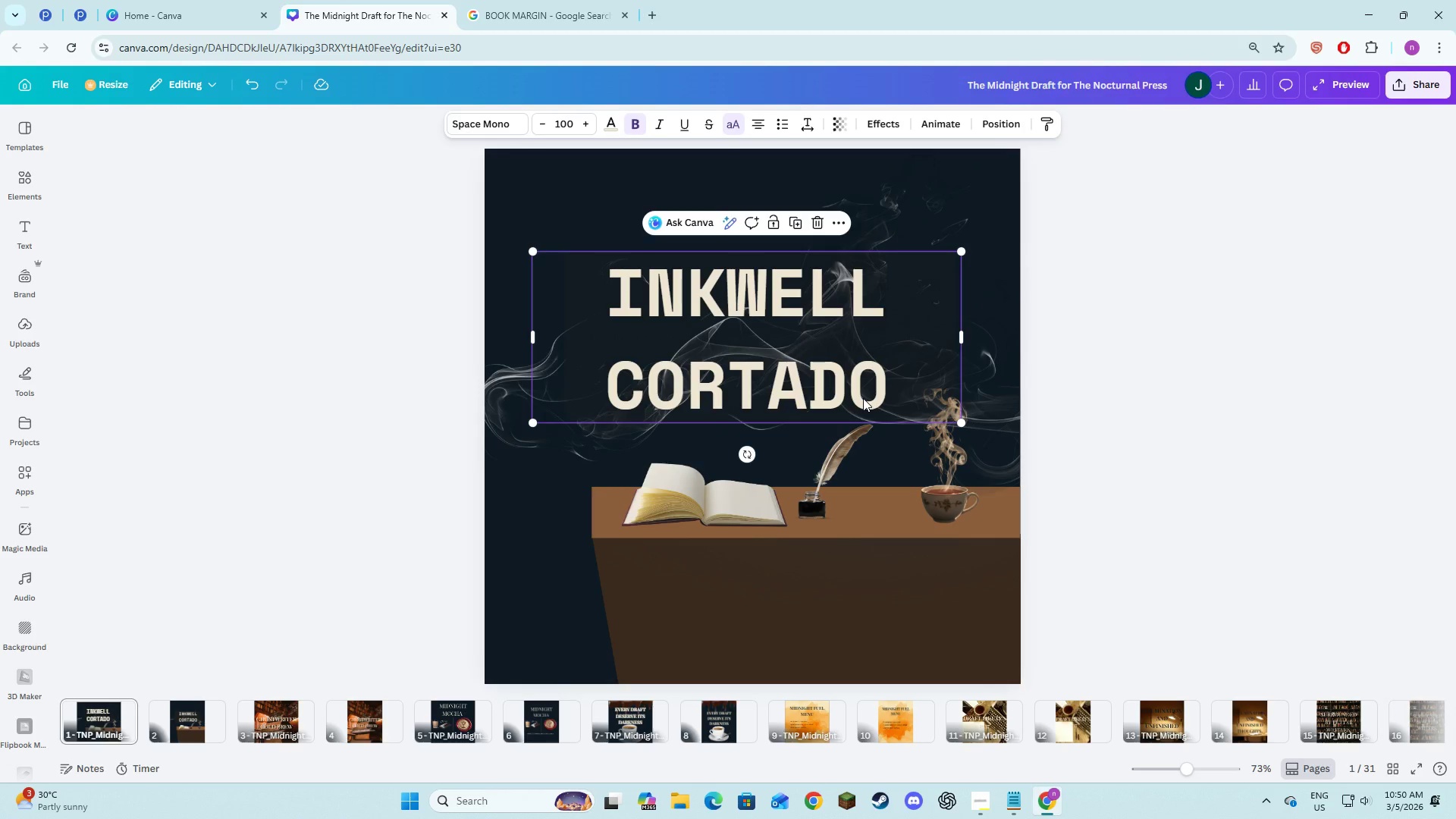 
key(Control+Z)
 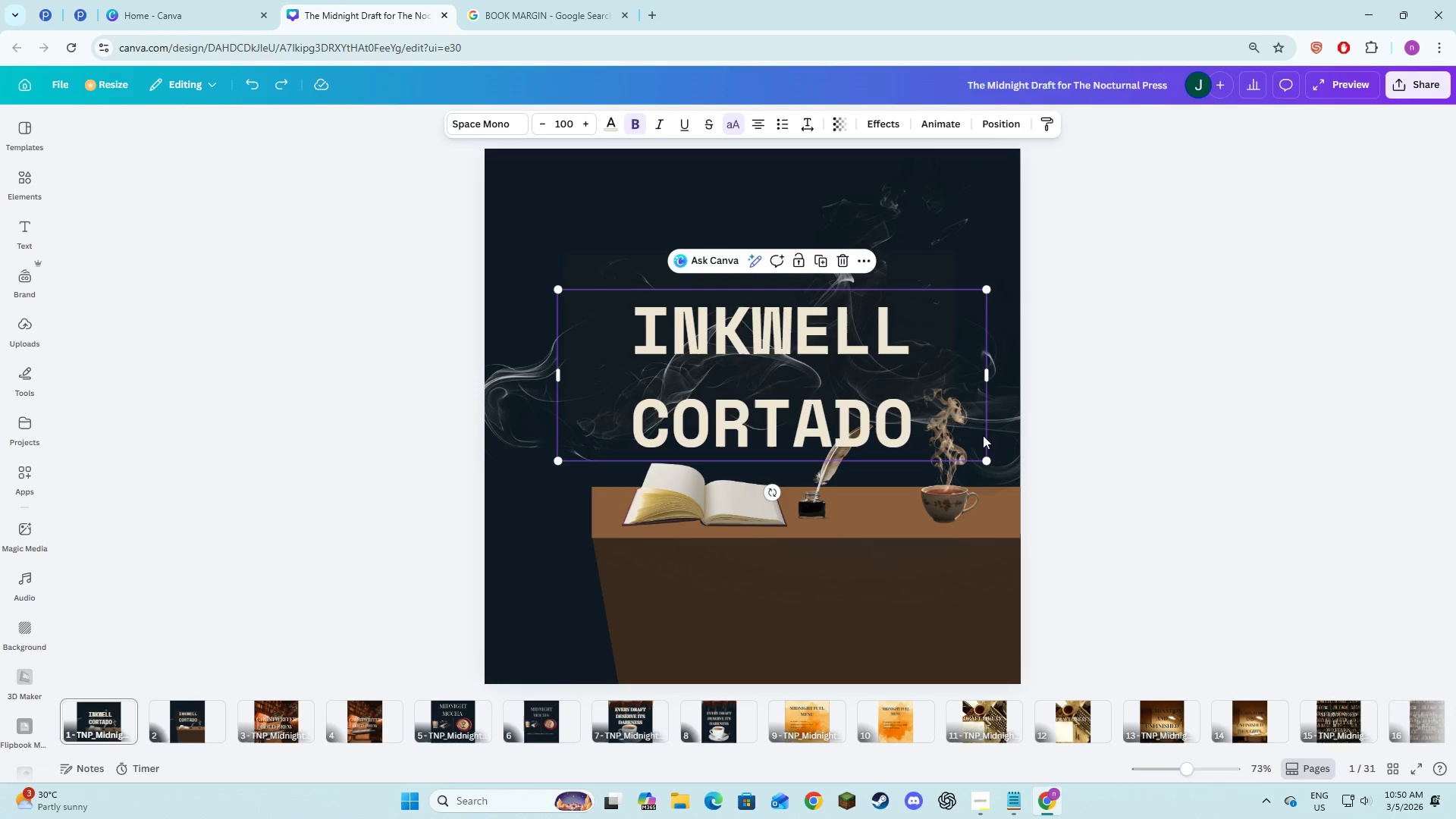 
key(Control+Z)
 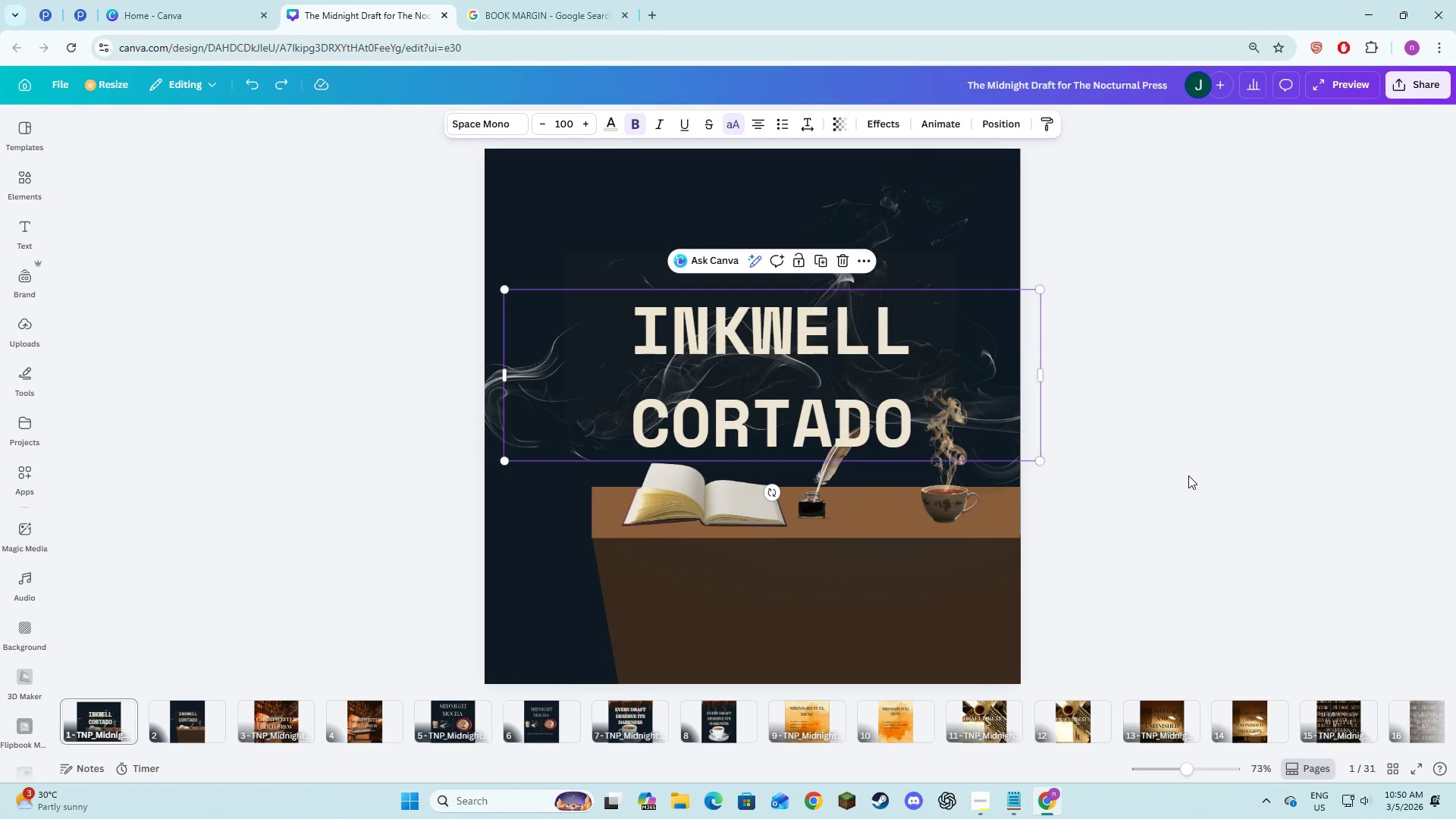 
key(Control+Z)
 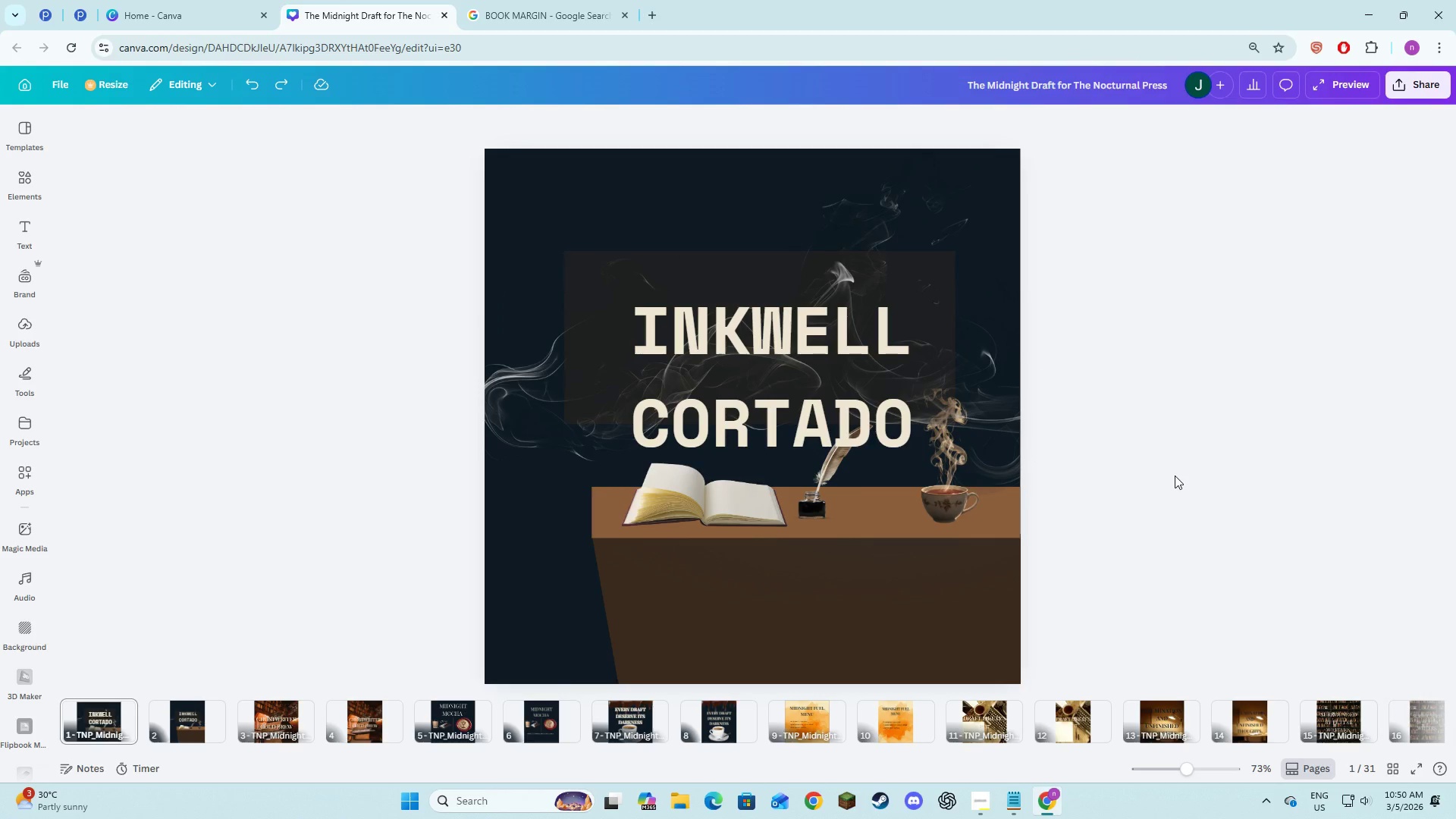 
key(Control+Z)
 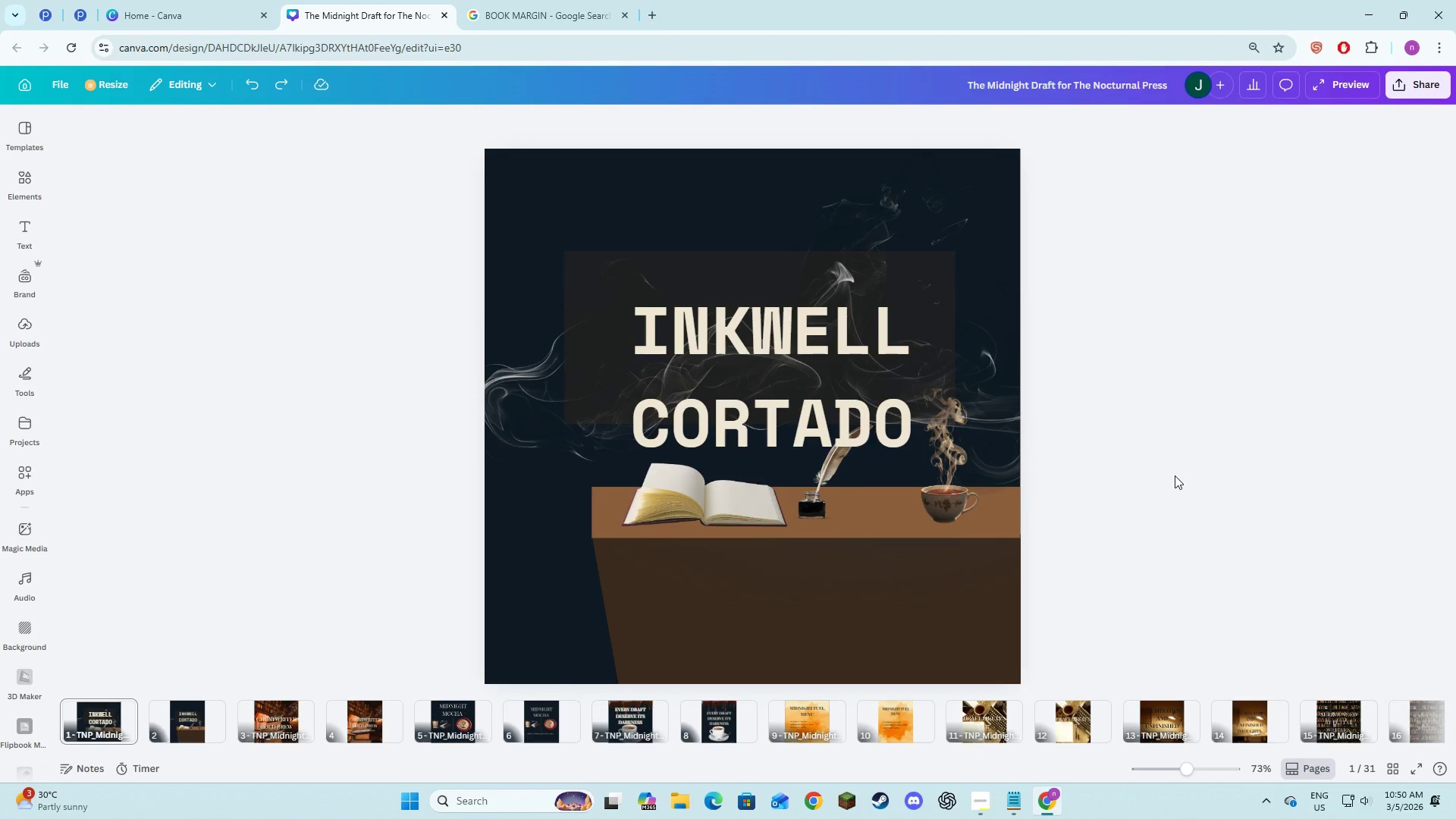 
key(Control+Z)
 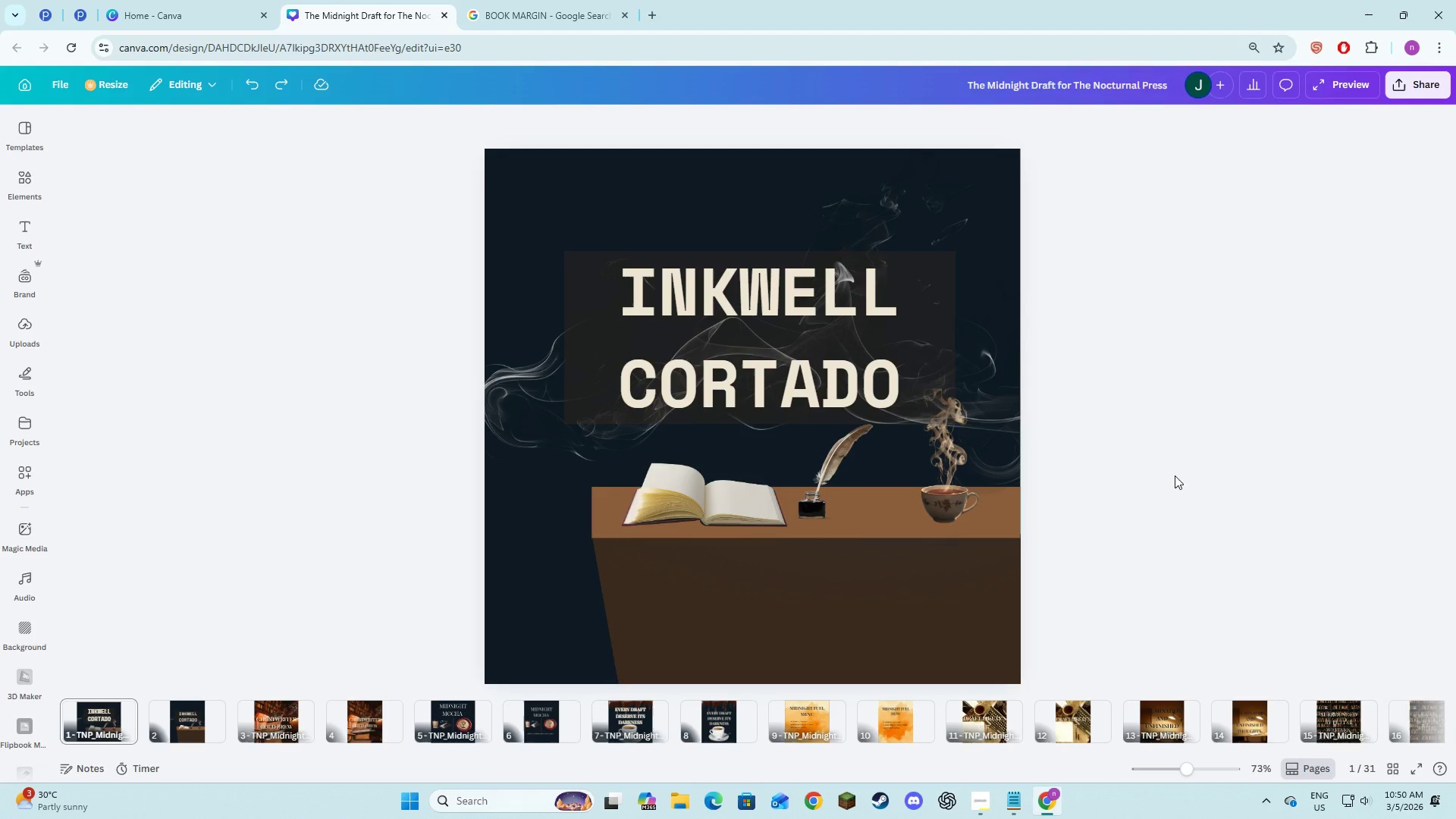 
double_click([1175, 475])
 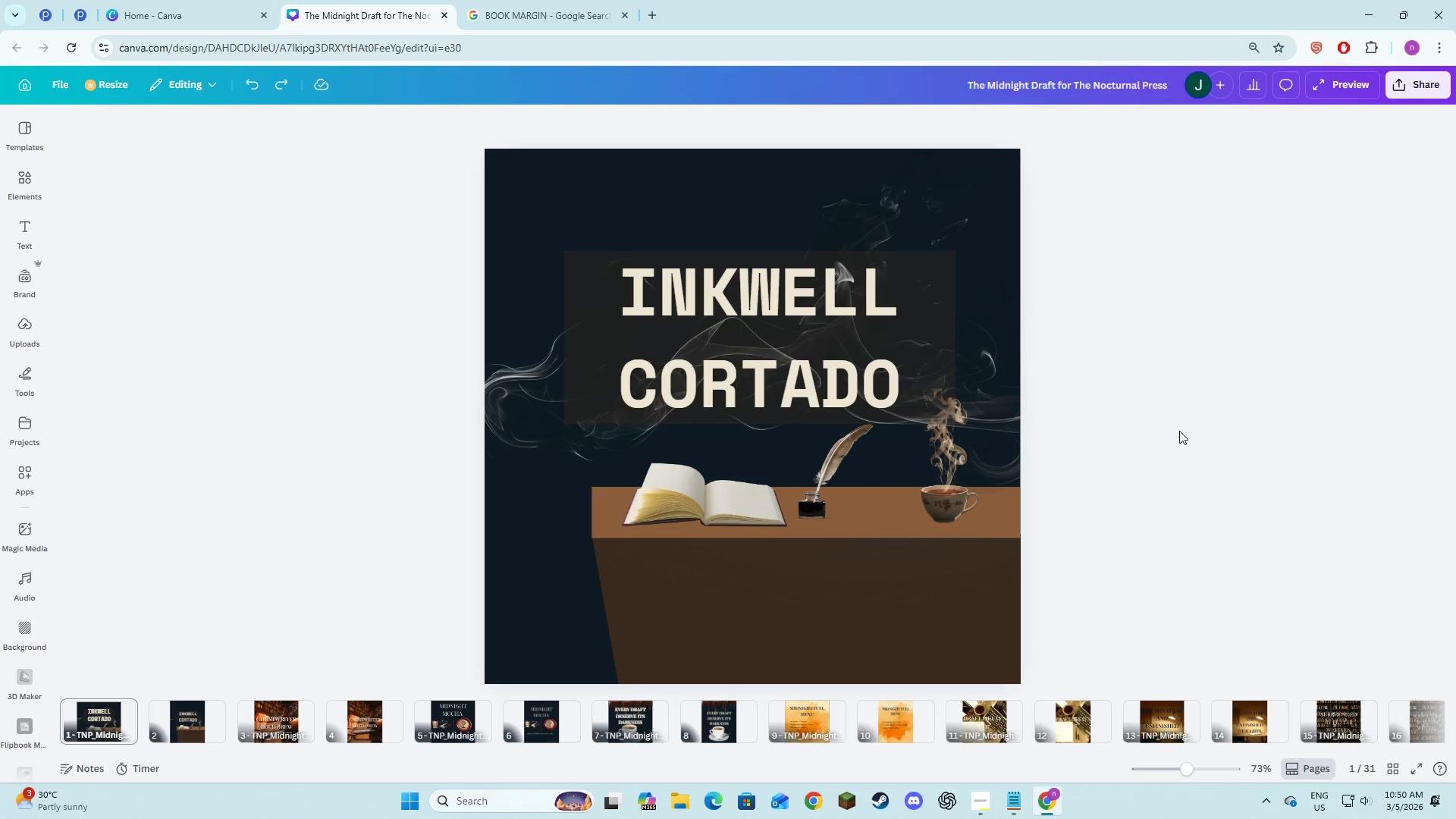 
key(Alt+AltLeft)
 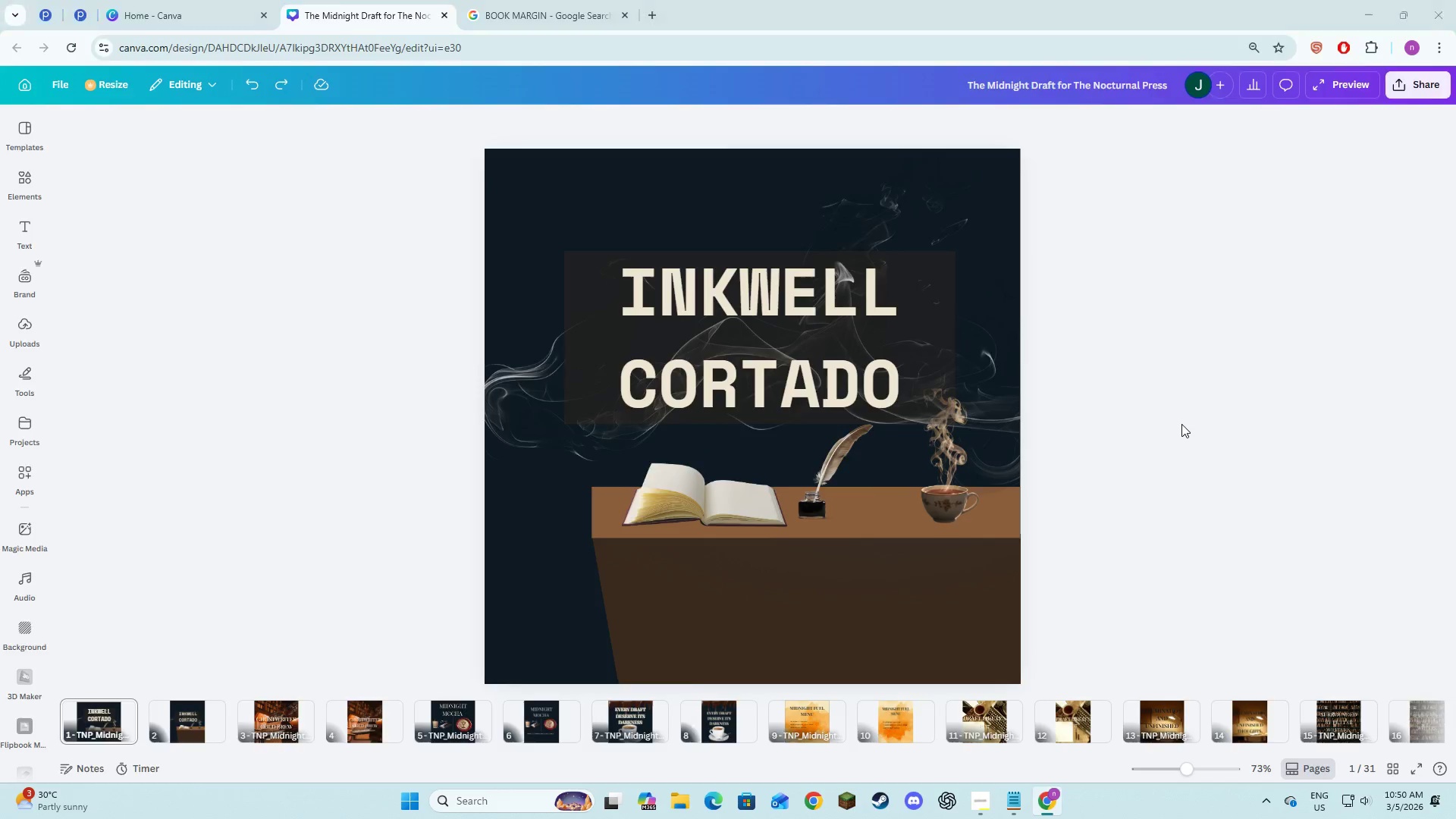 
key(Alt+Tab)